 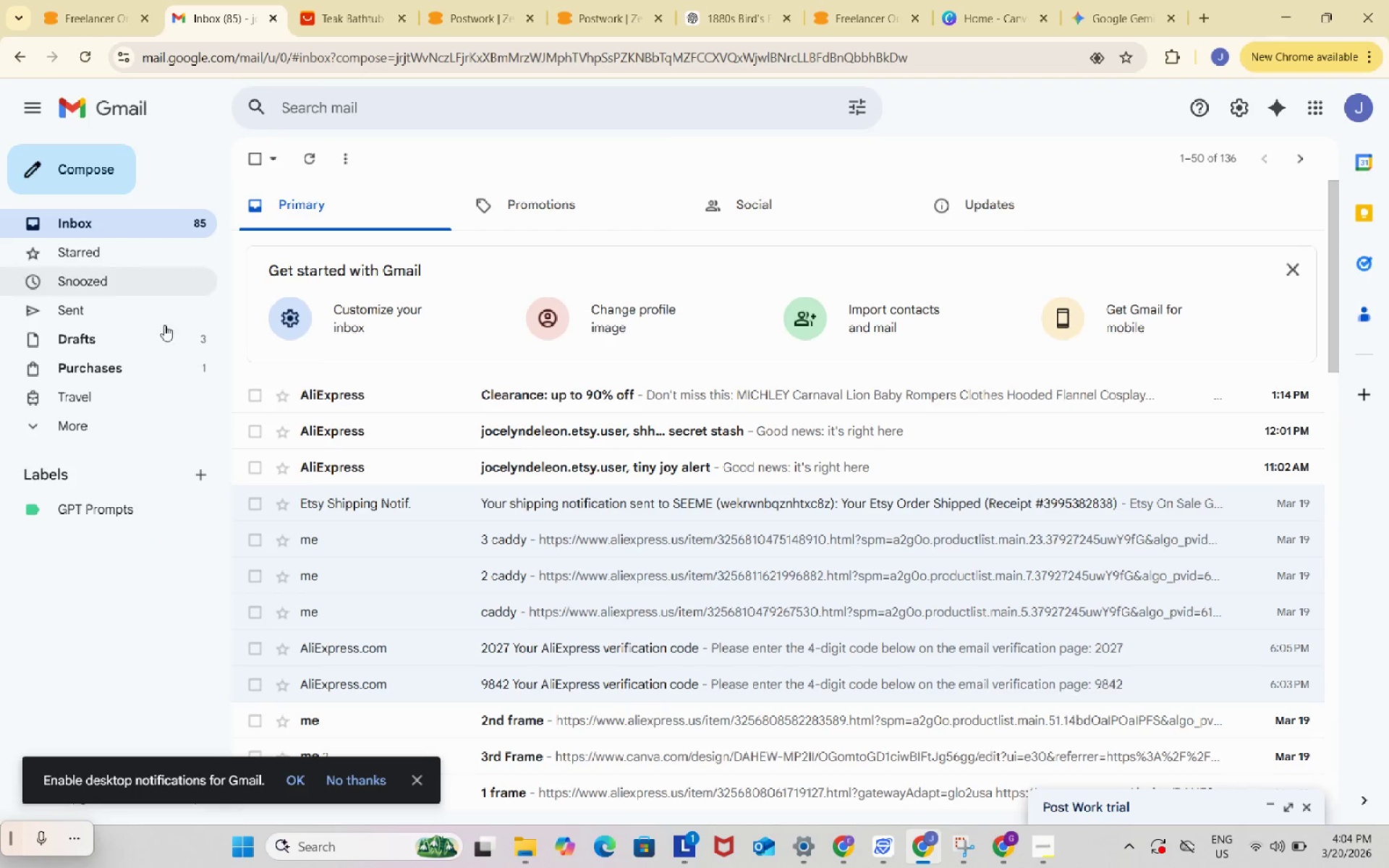 
left_click([132, 511])
 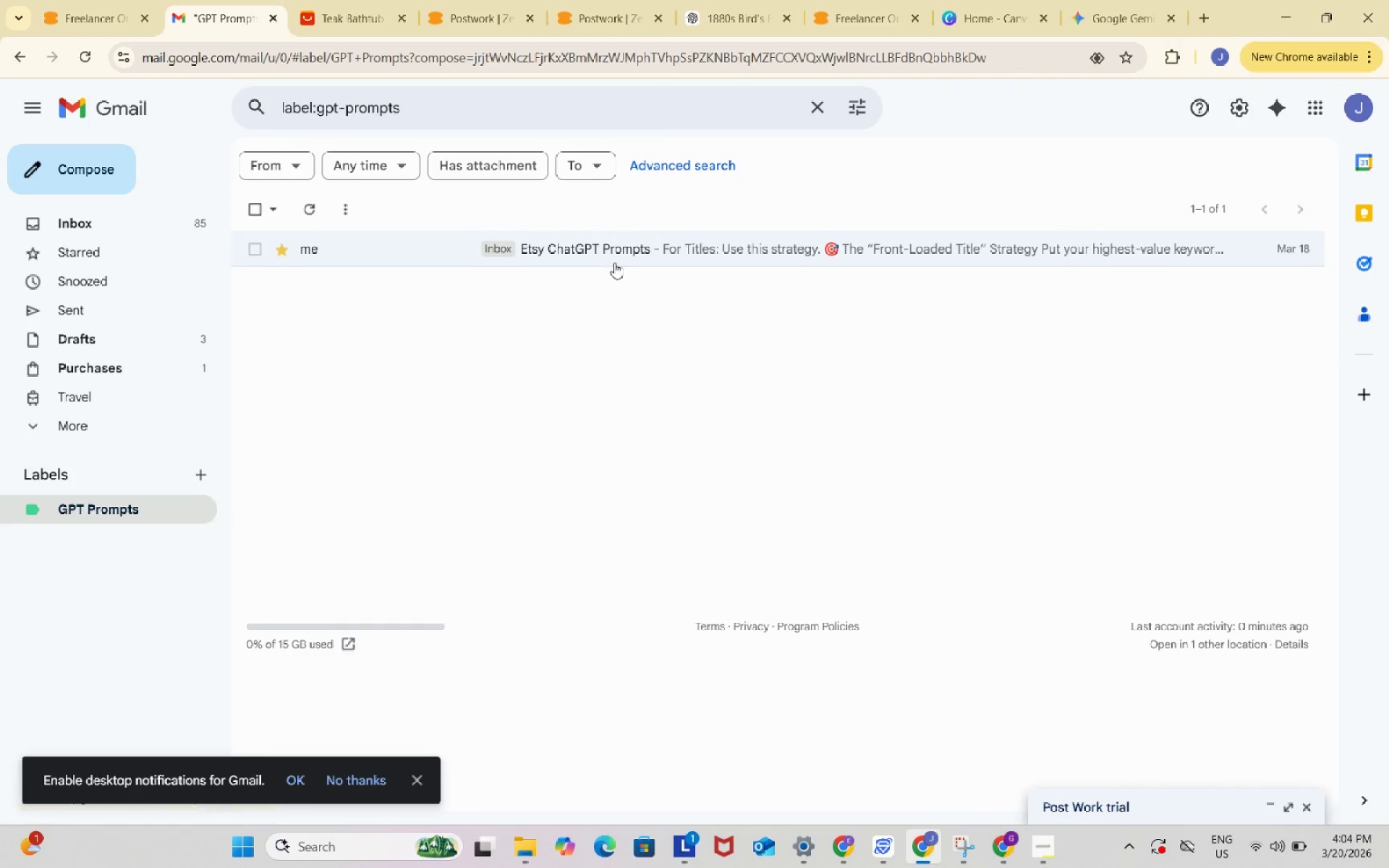 
left_click([608, 246])
 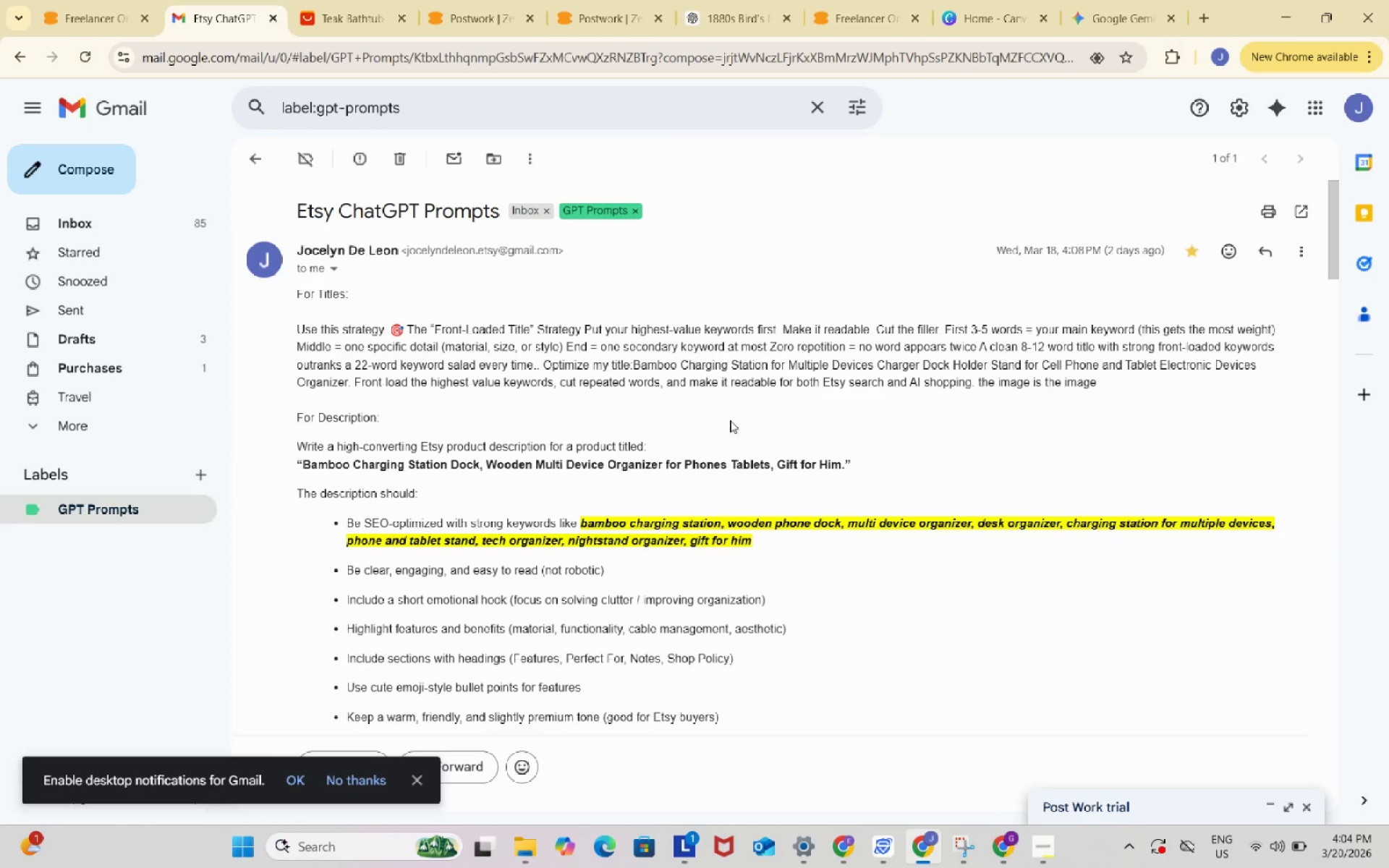 
scroll: coordinate [770, 475], scroll_direction: down, amount: 8.0
 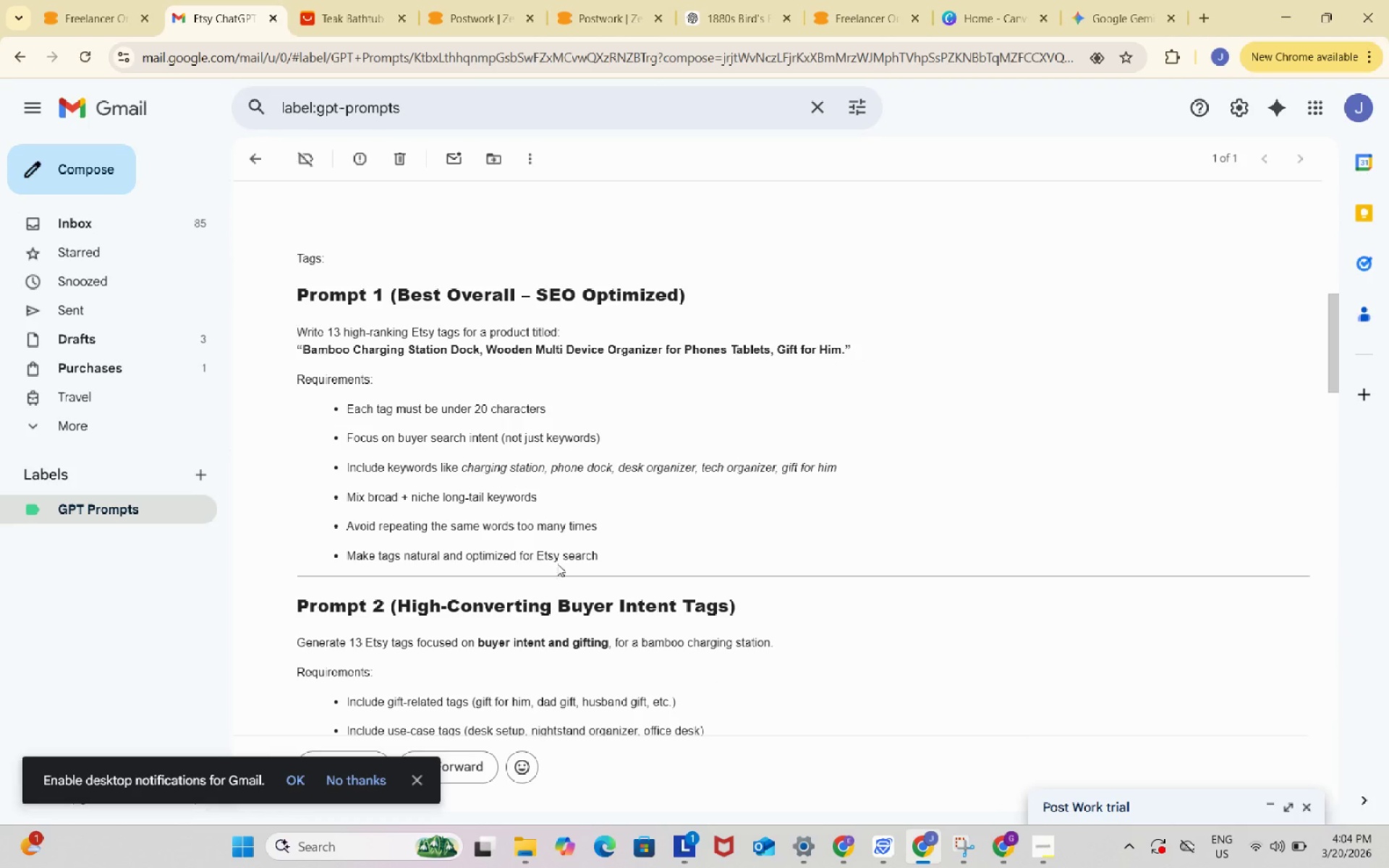 
left_click_drag(start_coordinate=[613, 558], to_coordinate=[292, 328])
 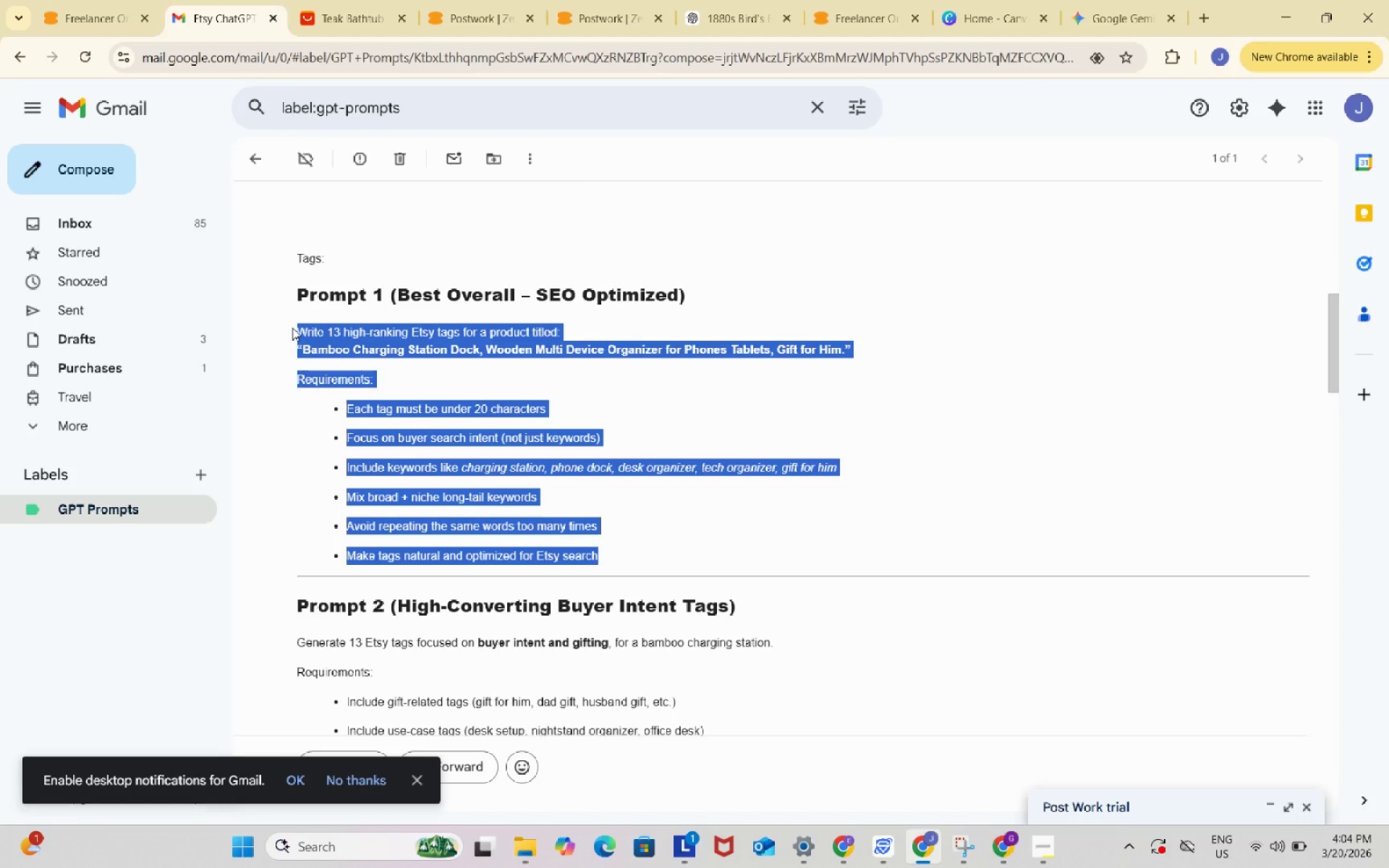 
key(Control+ControlLeft)
 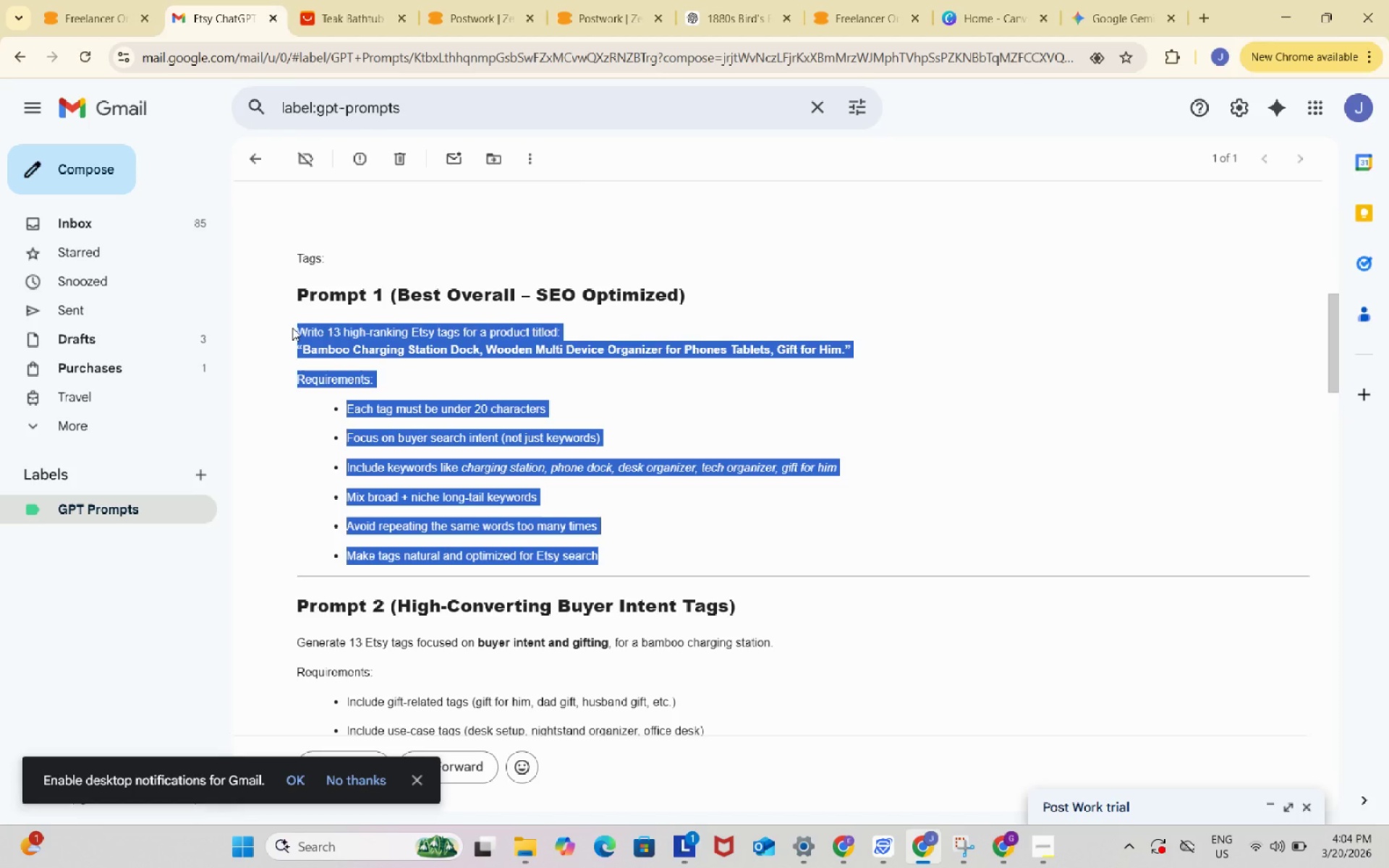 
key(Control+C)
 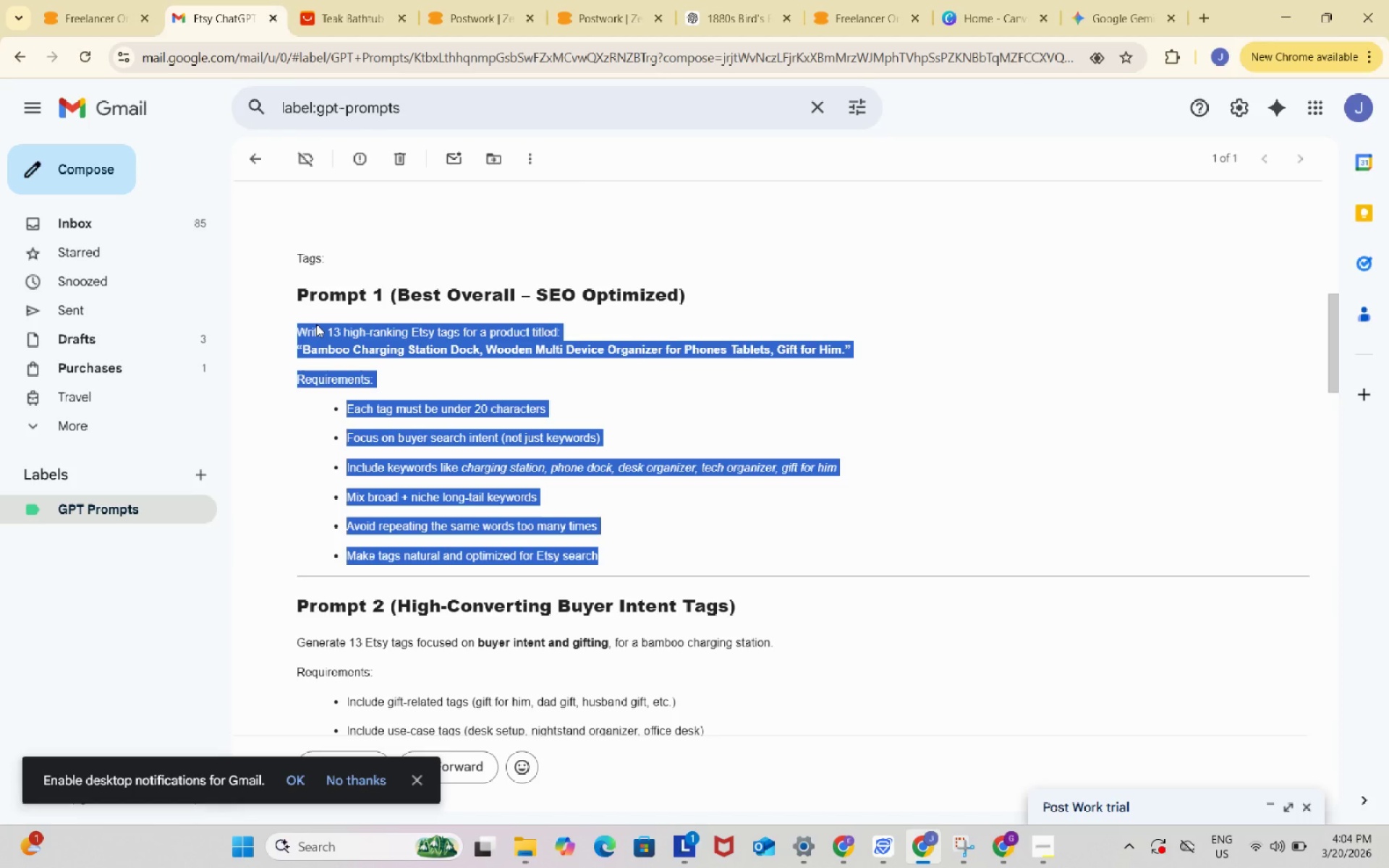 
key(Control+ControlLeft)
 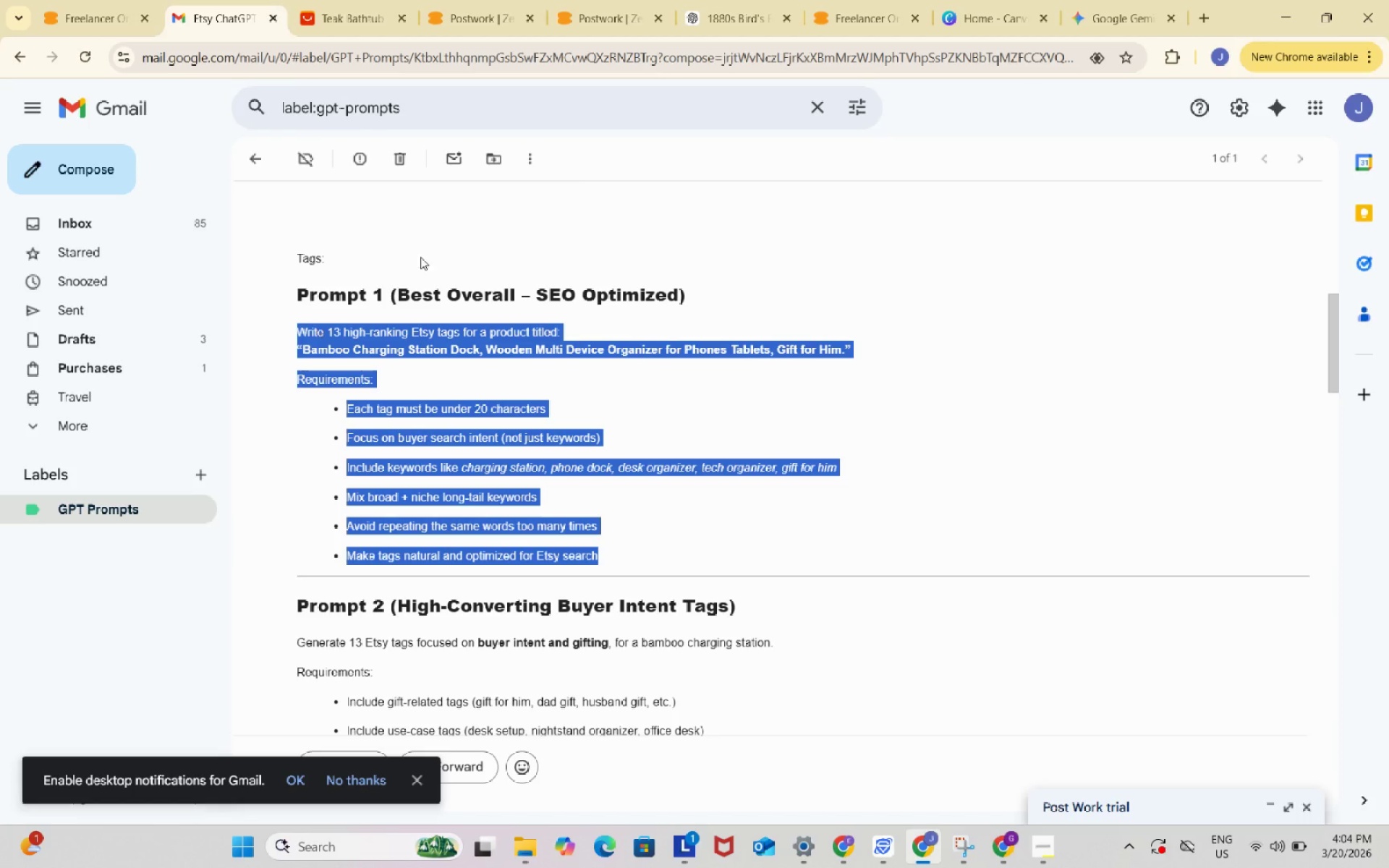 
key(Control+C)
 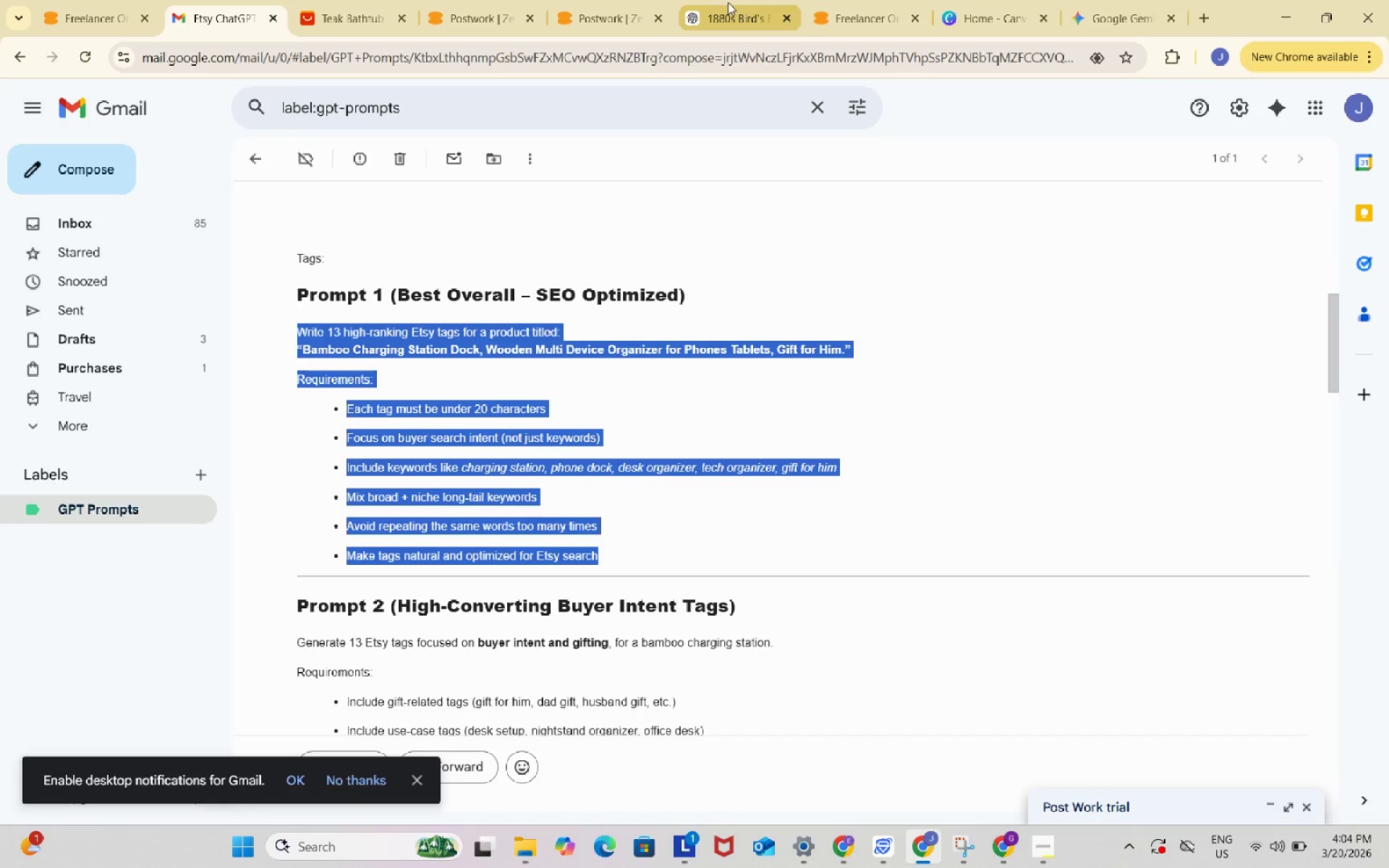 
left_click([728, 2])
 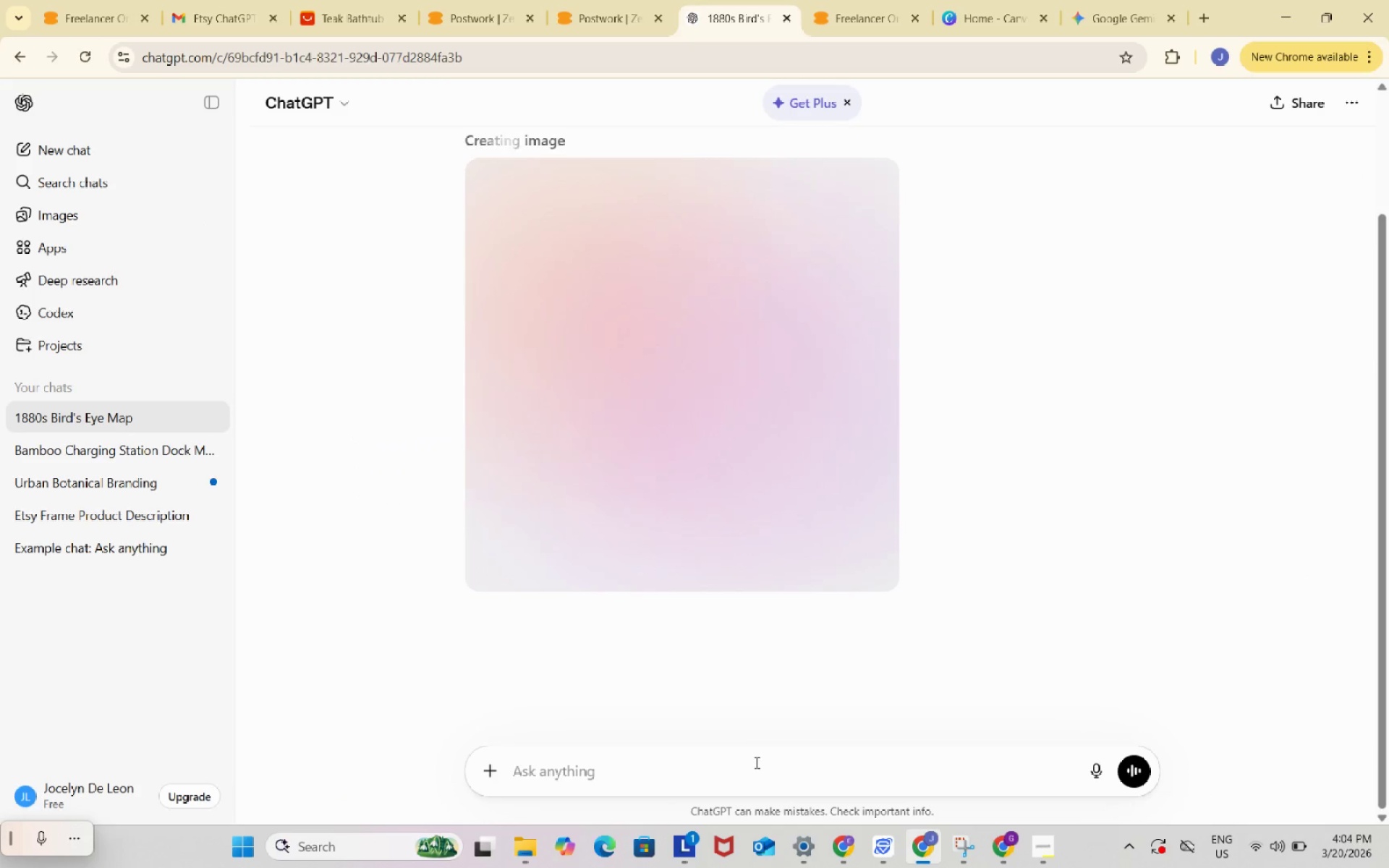 
left_click([755, 762])
 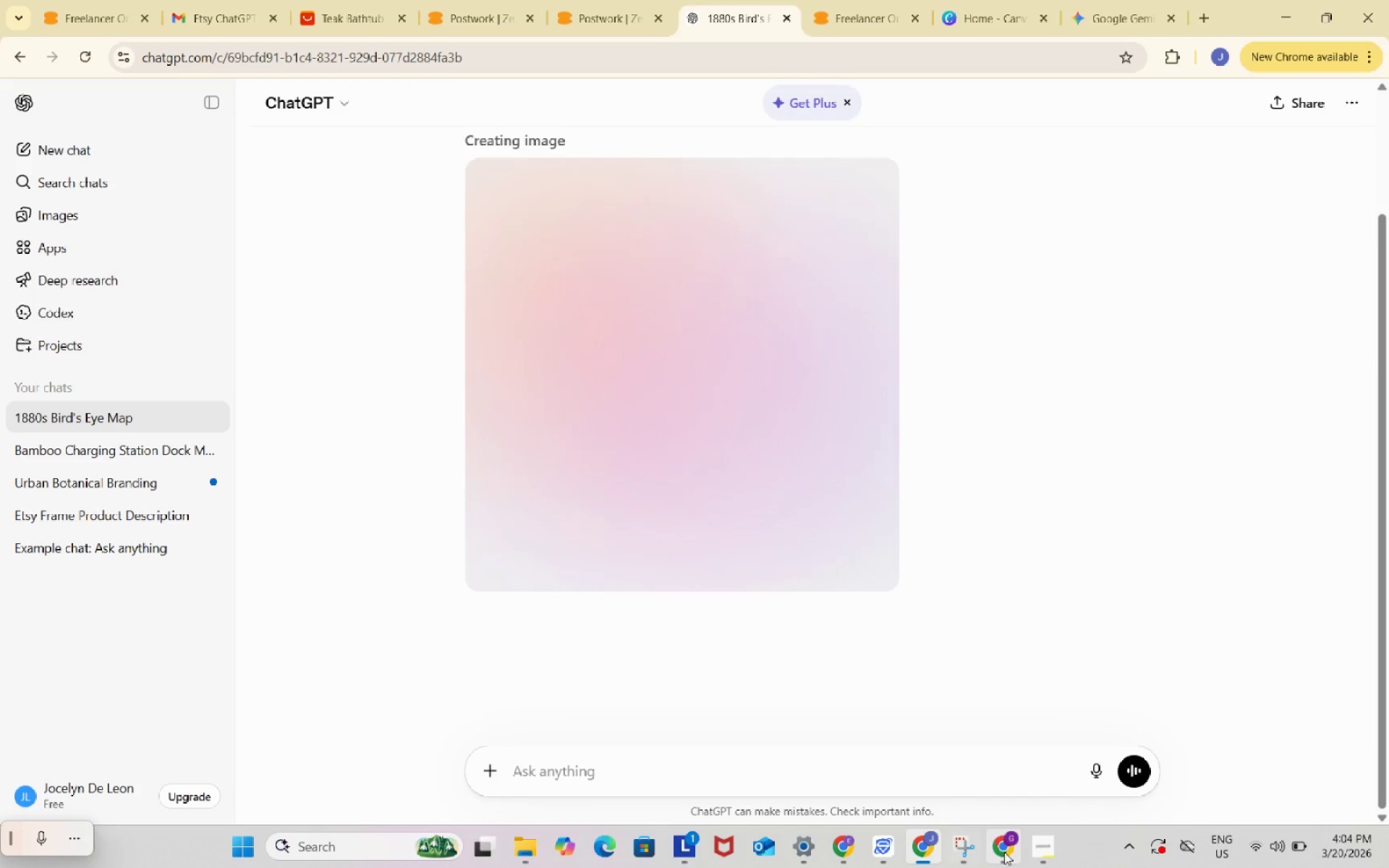 
left_click([1008, 850])
 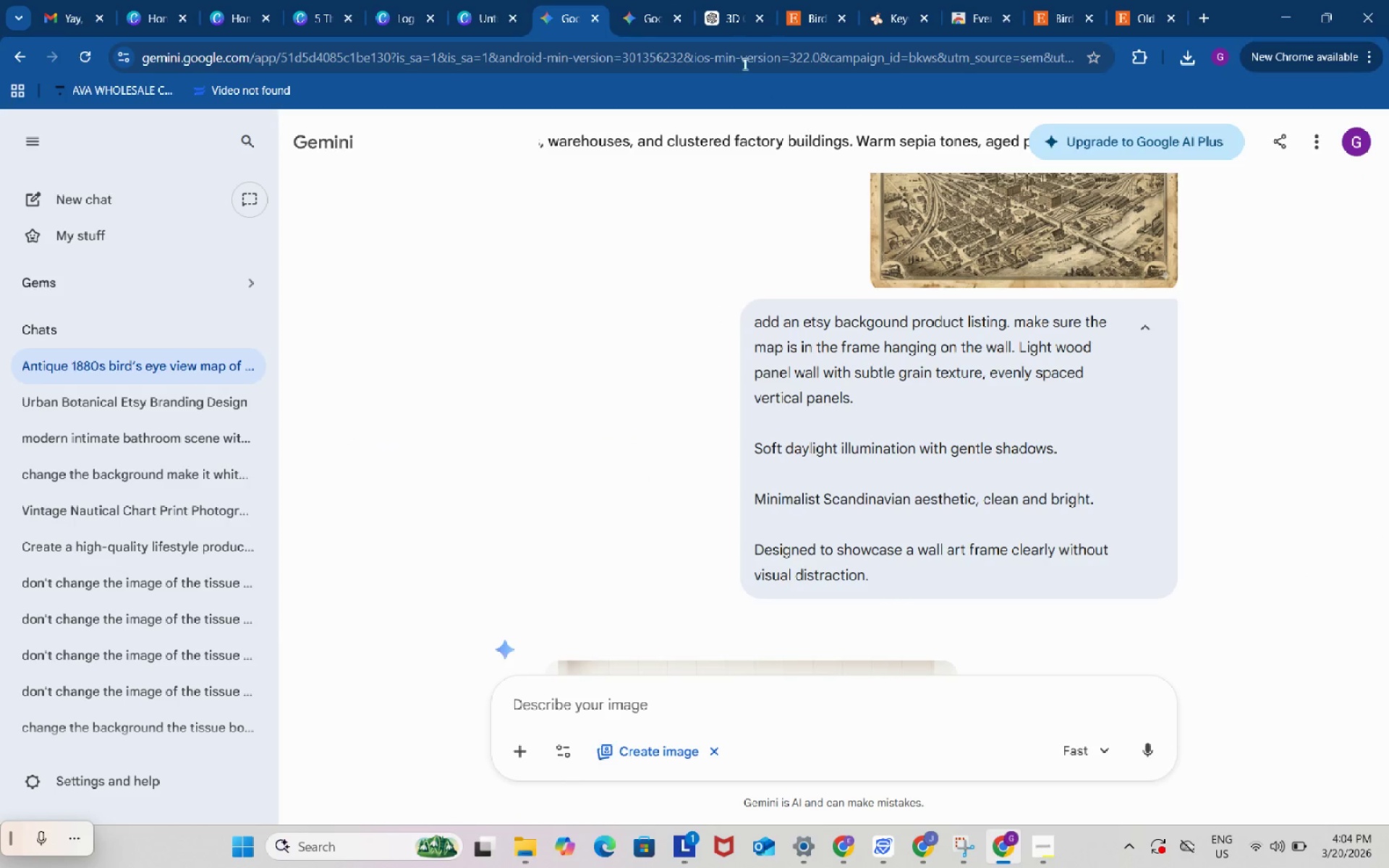 
left_click([724, 0])
 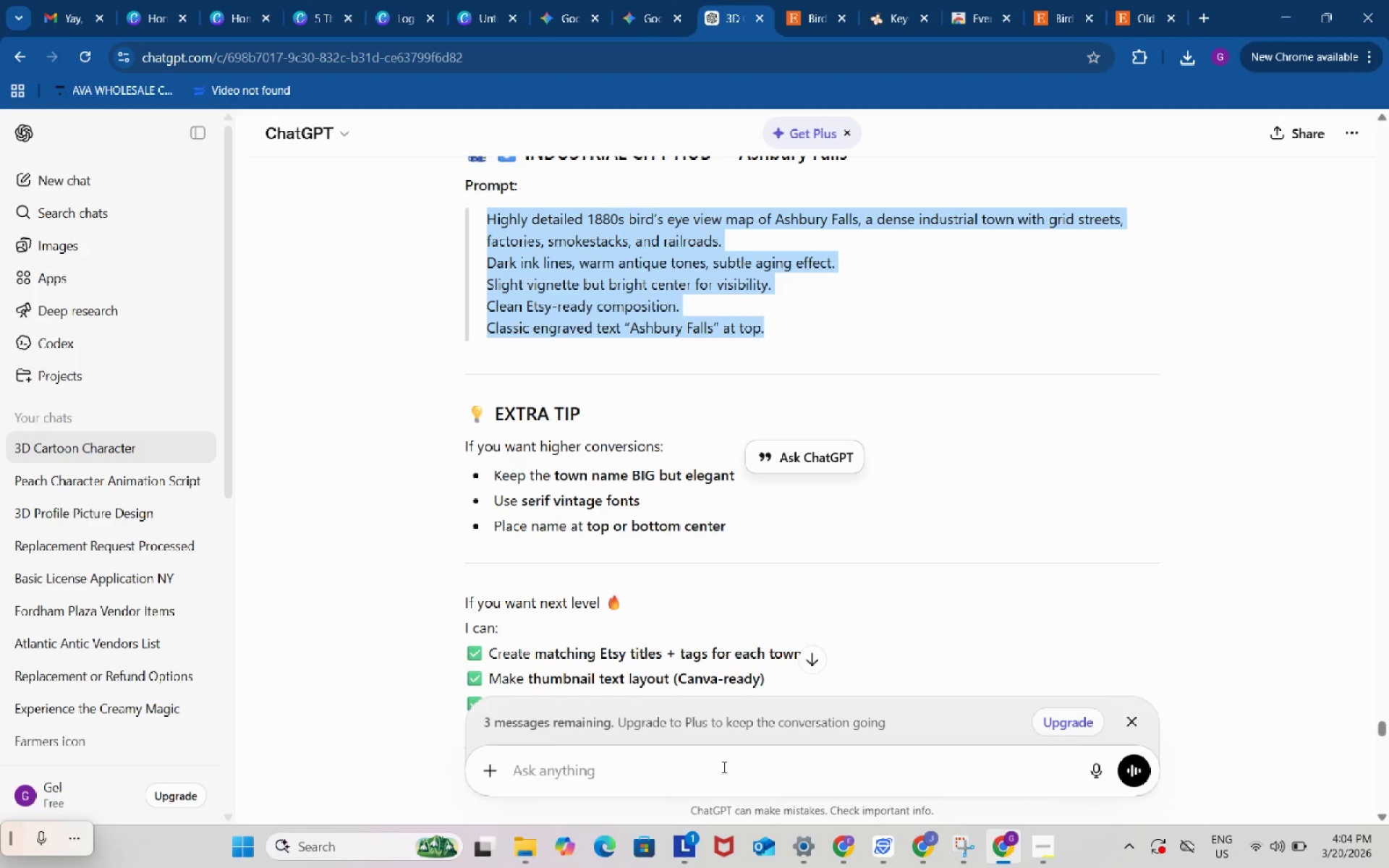 
left_click([723, 767])
 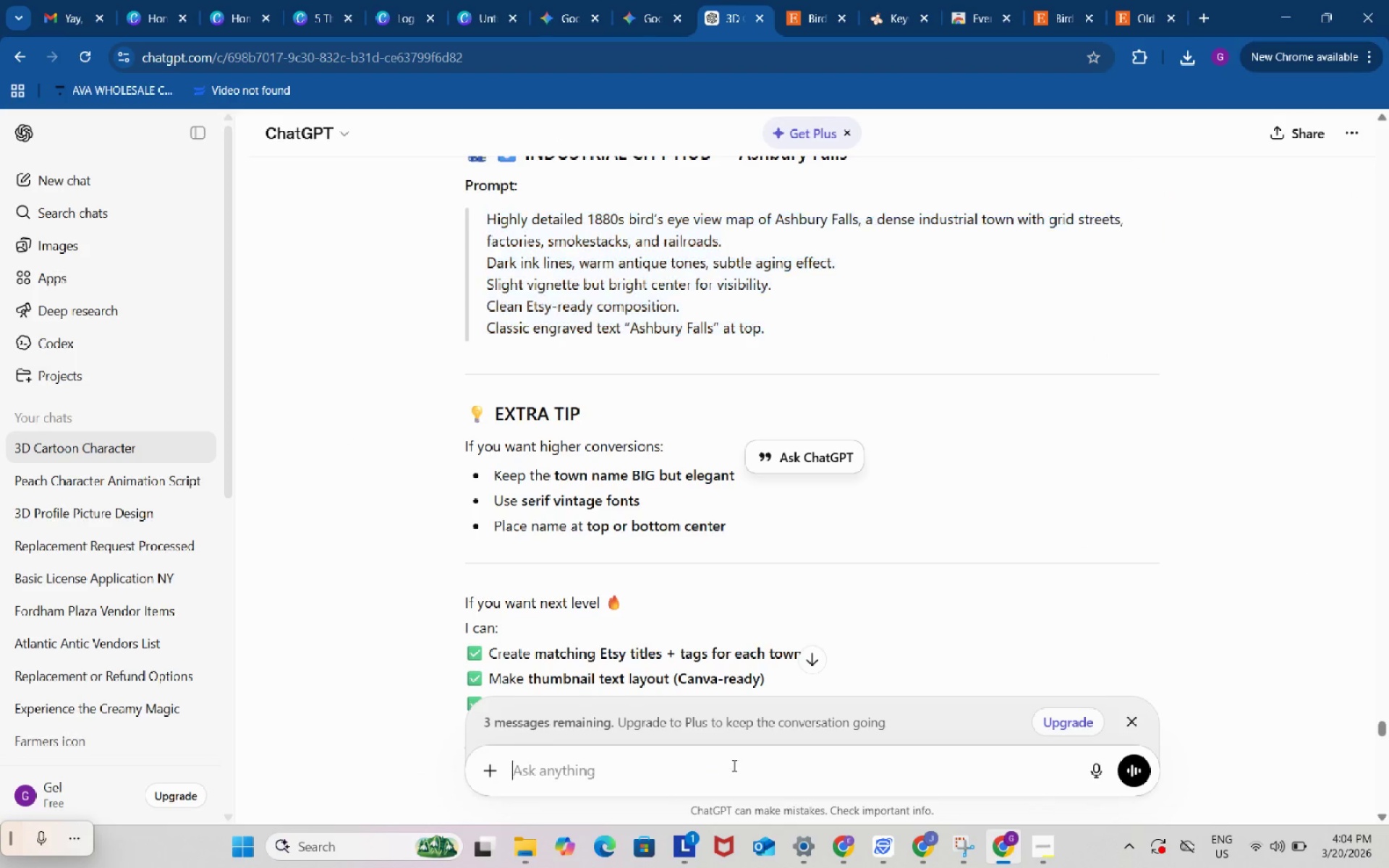 
key(Control+ControlLeft)
 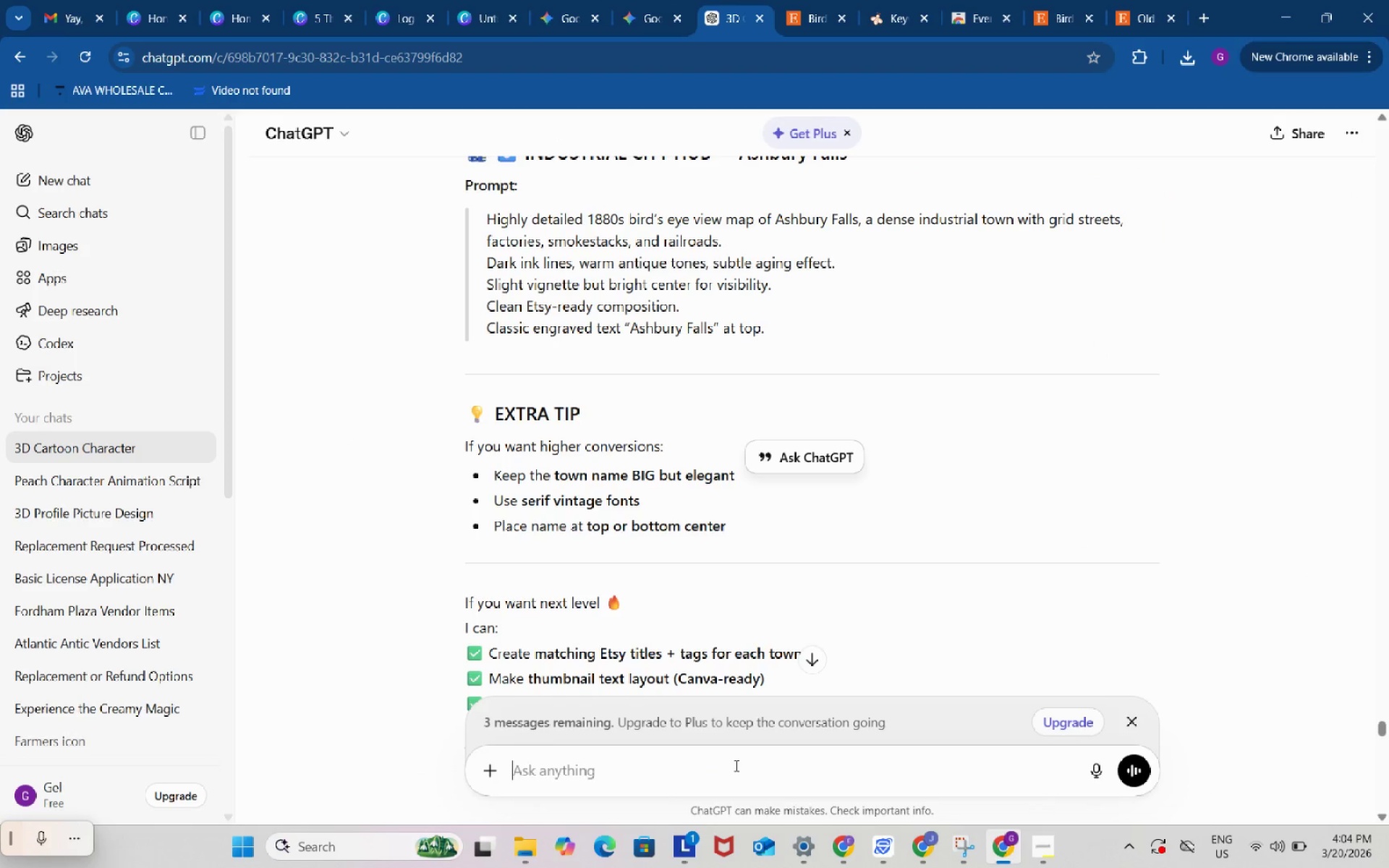 
key(Control+V)
 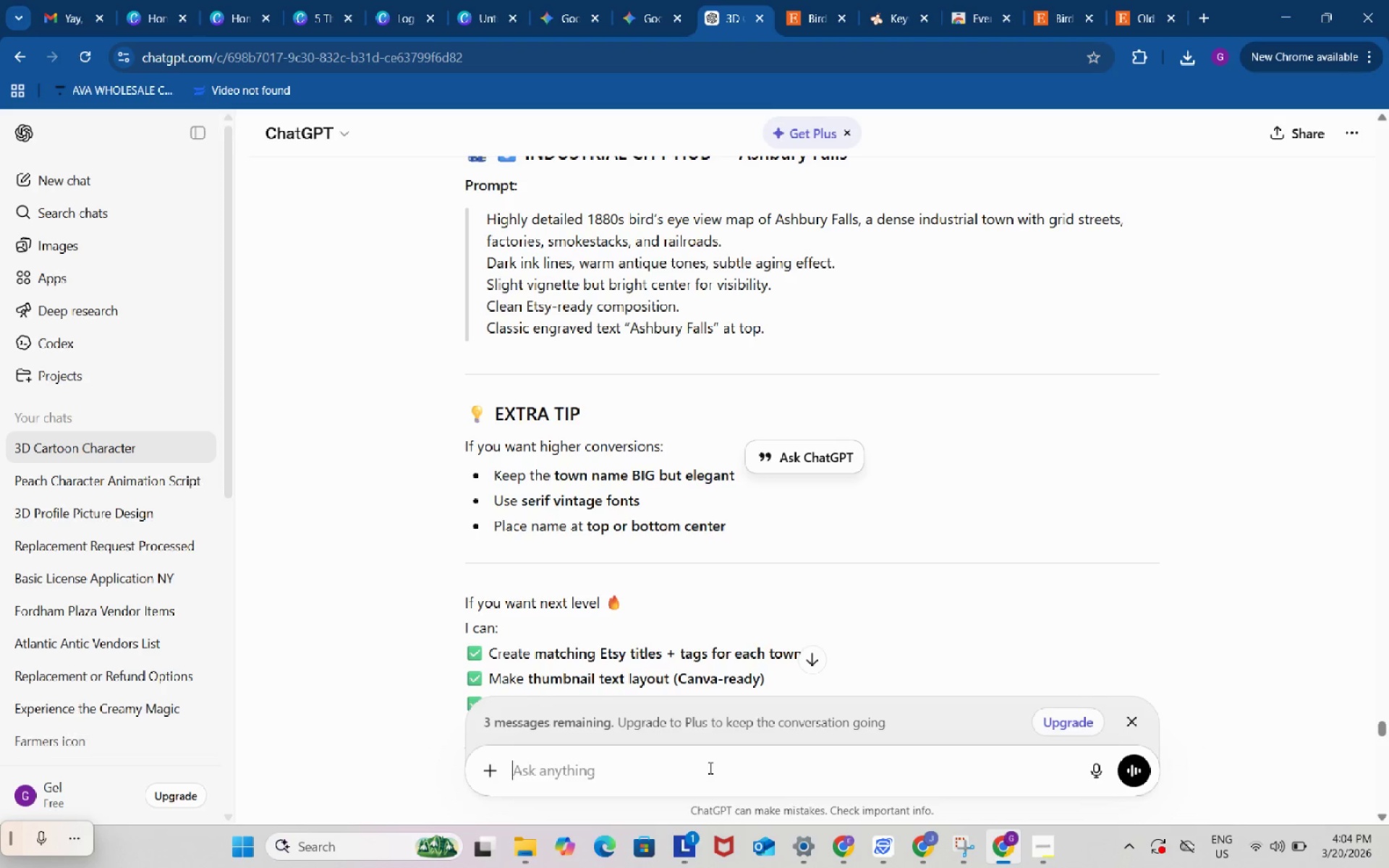 
left_click([709, 767])
 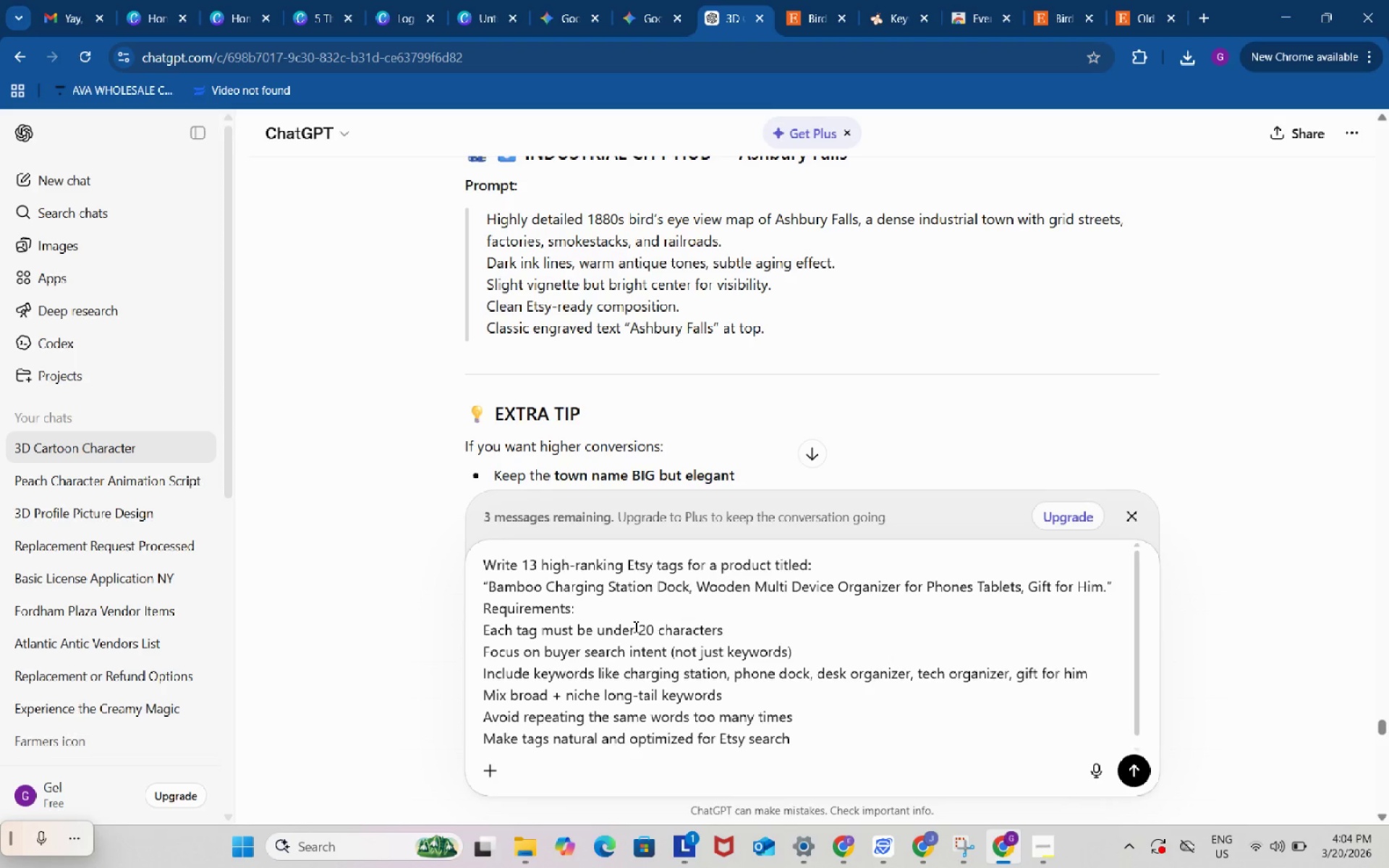 
left_click([1047, 848])